 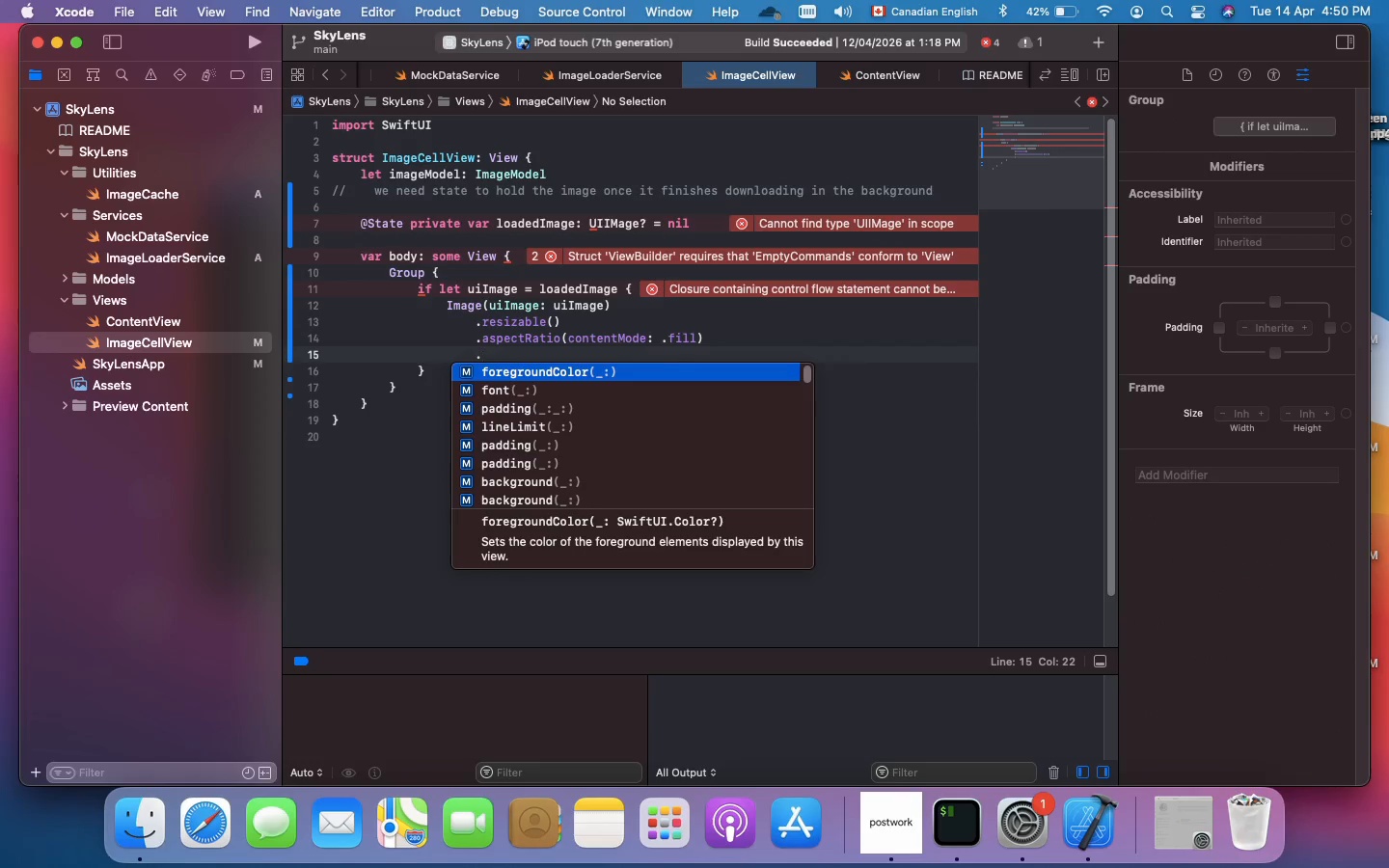 
key(Backspace)
 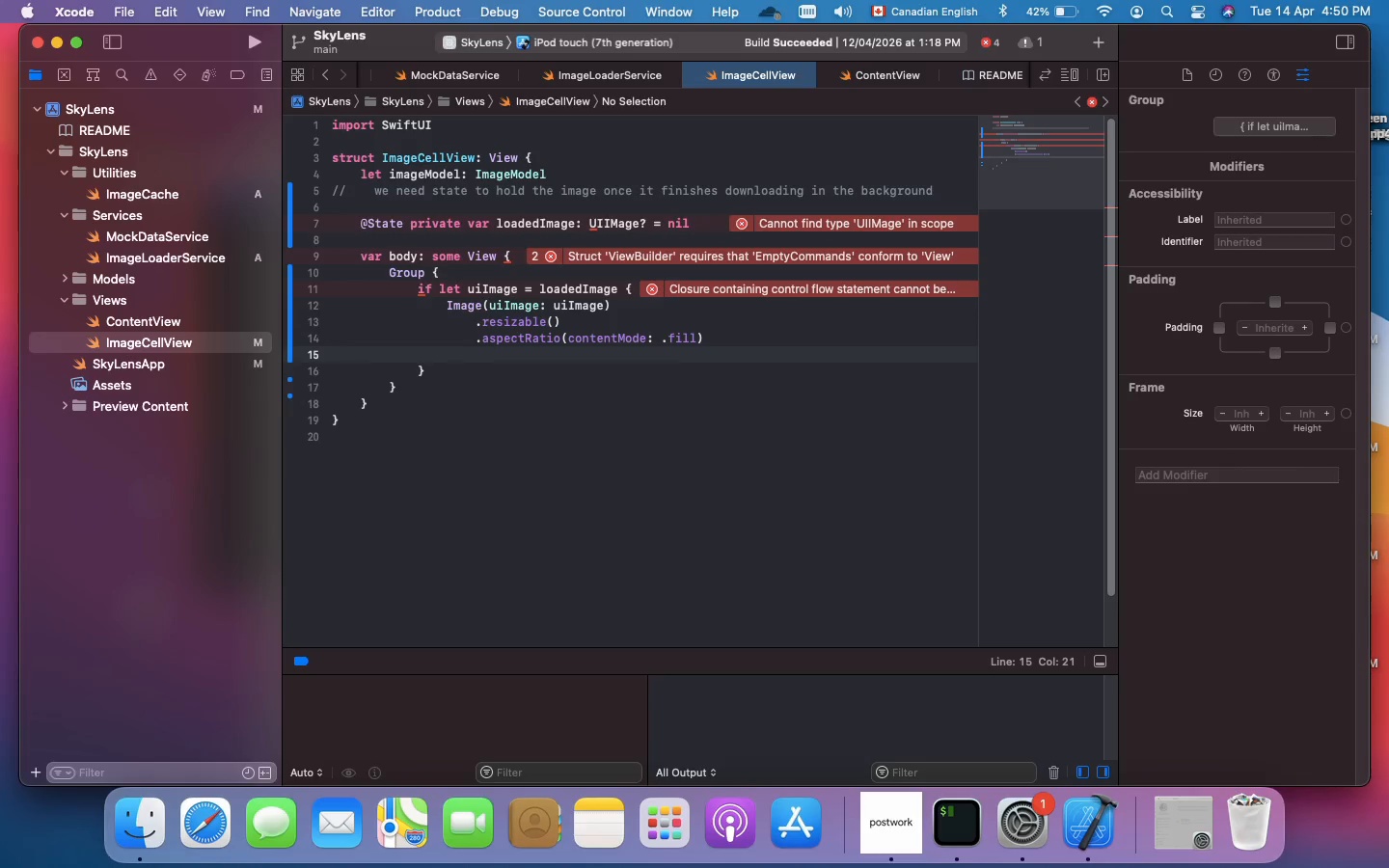 
key(ArrowDown)
 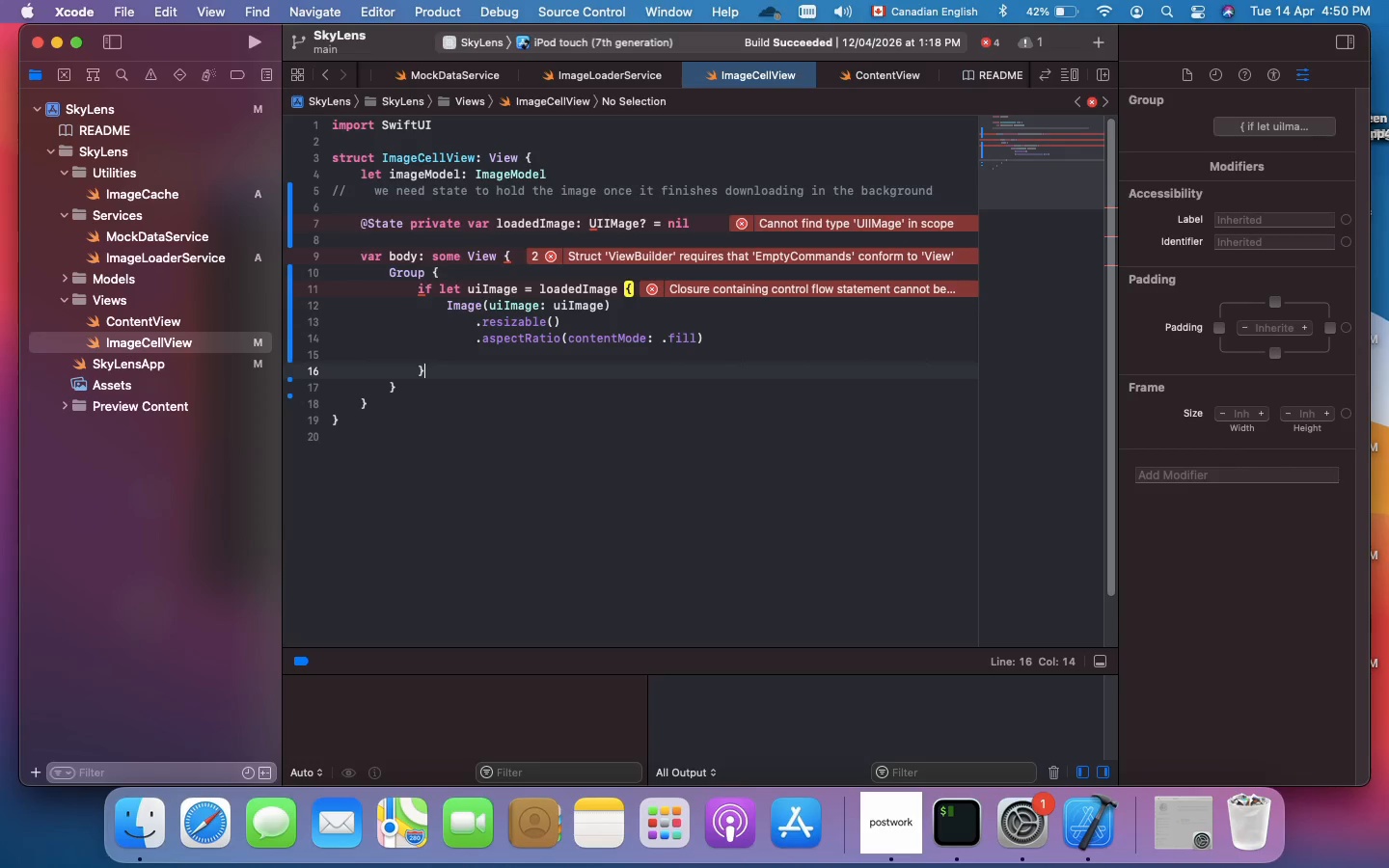 
key(Enter)
 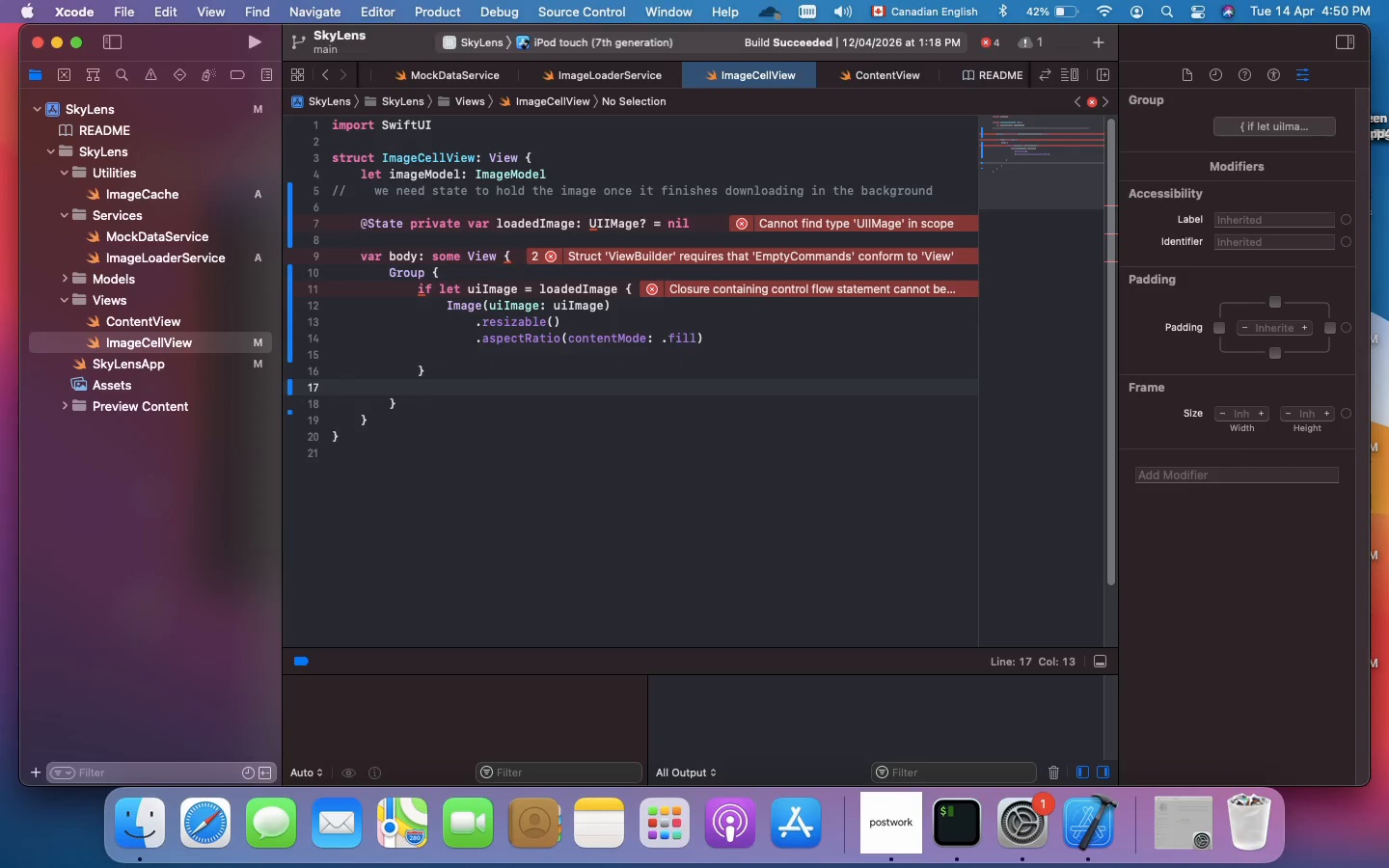 
key(ArrowUp)
 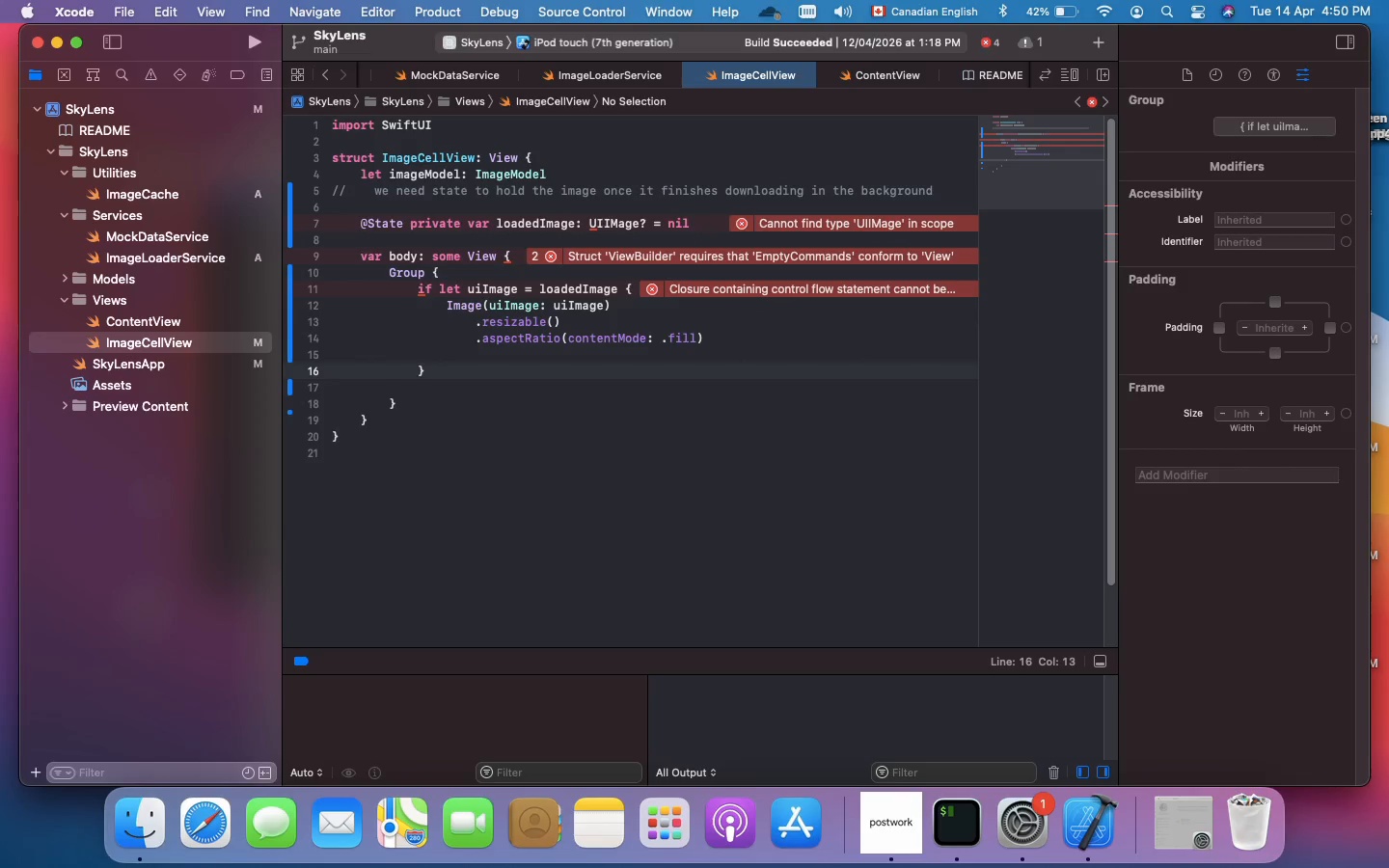 
key(ArrowRight)
 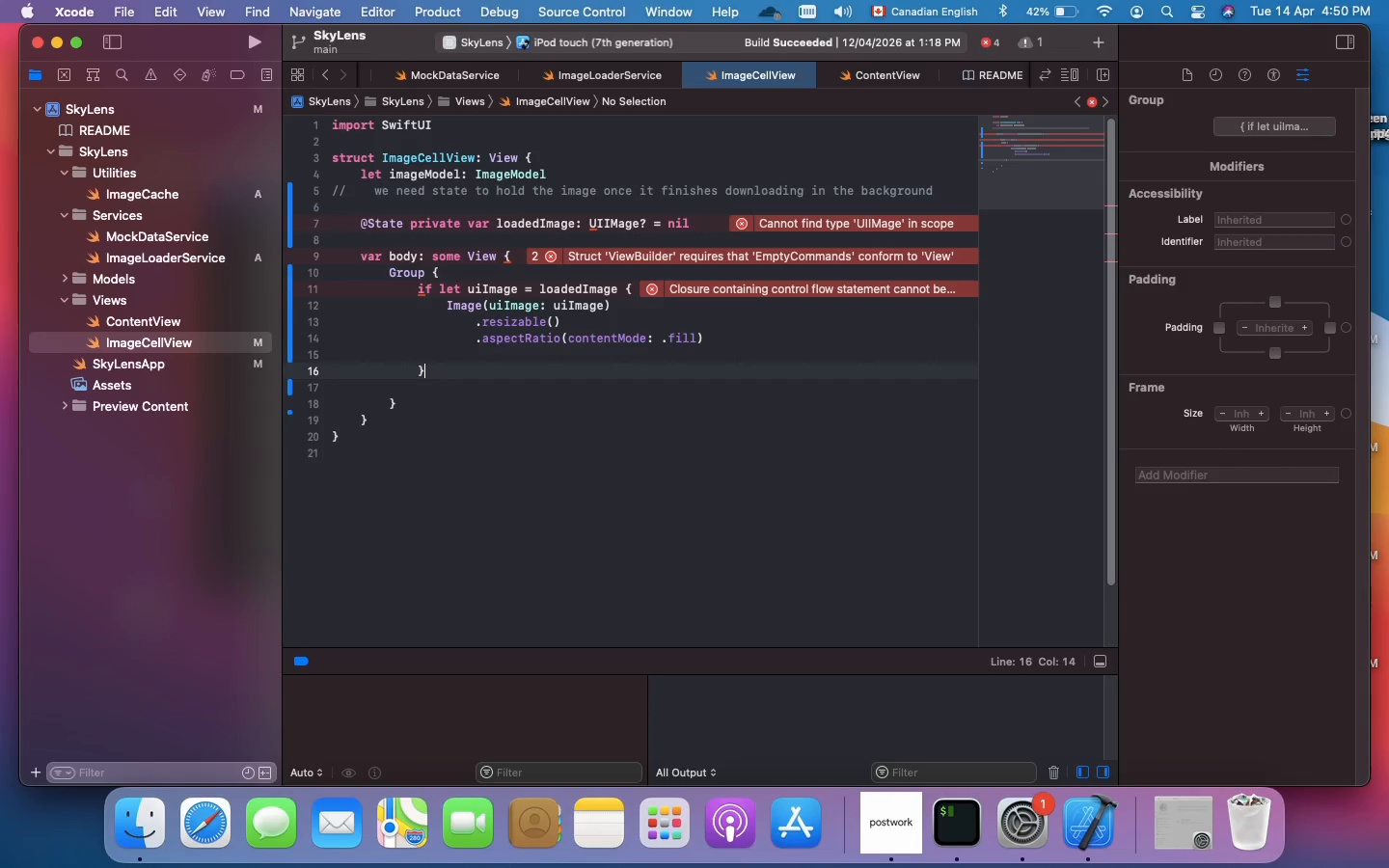 
type( else{)
 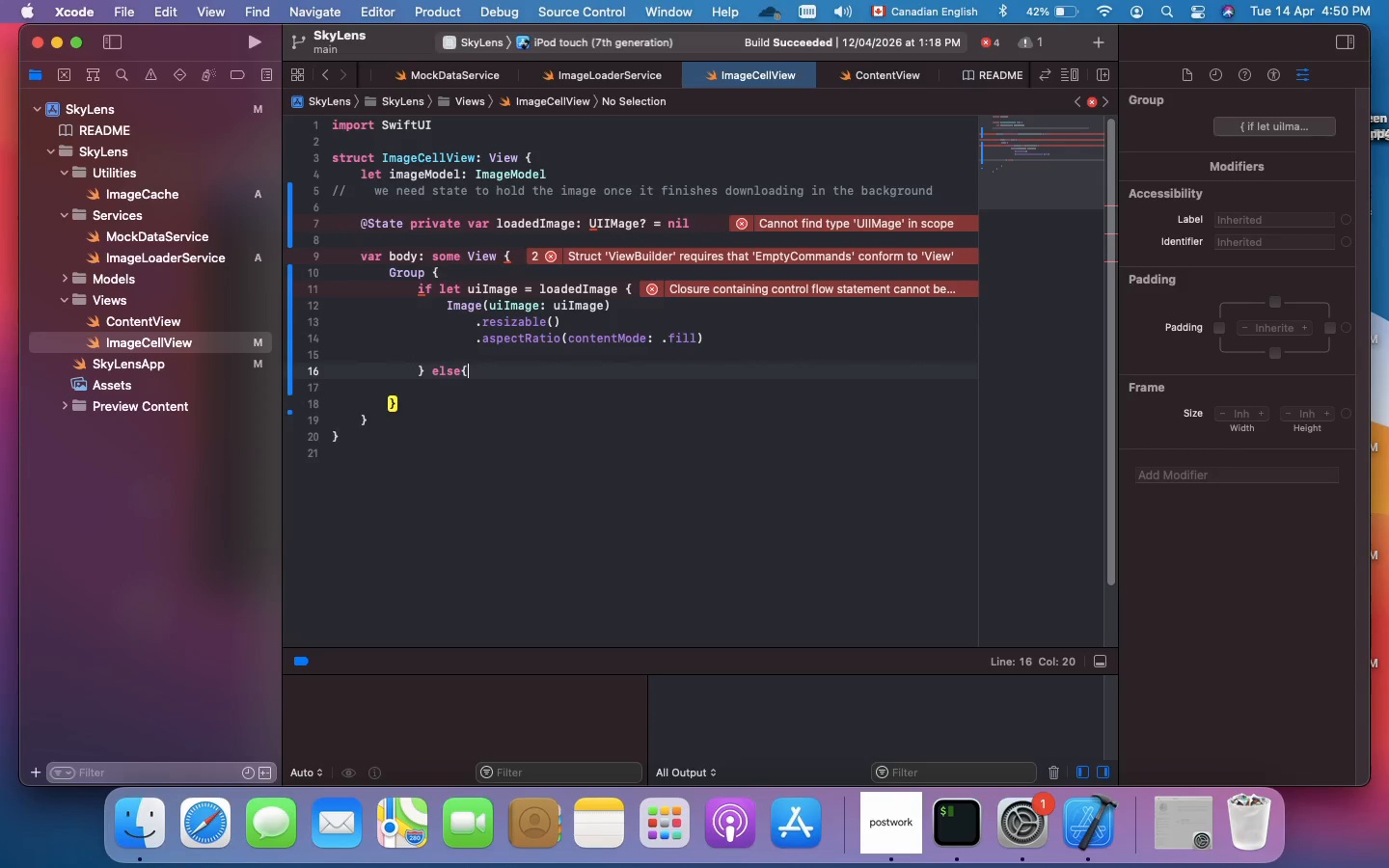 
key(Enter)
 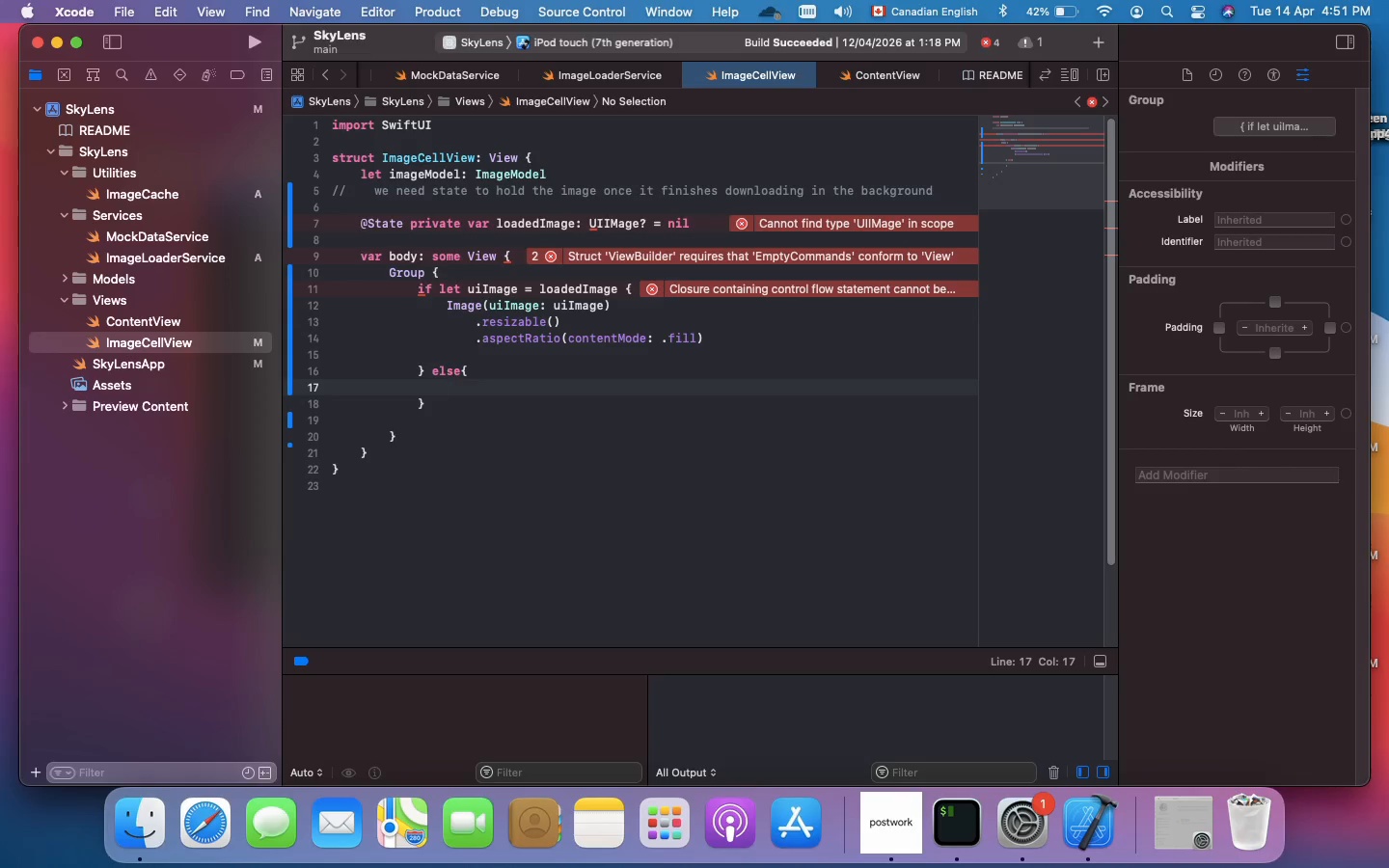 
key(Meta+Slash)
 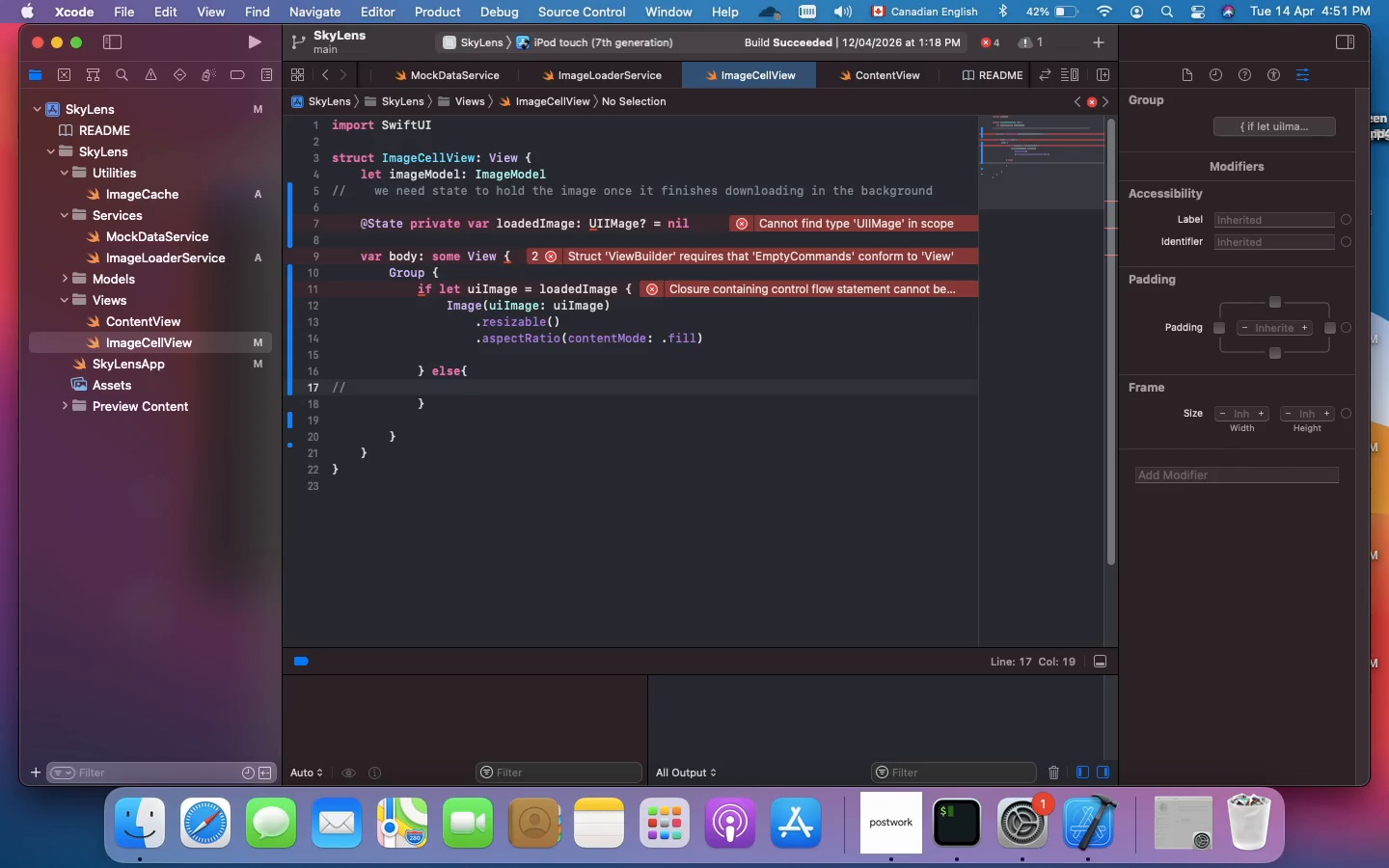 
type(sh)
key(Backspace)
key(Backspace)
type(Show a loading spinner while the background task is running)
 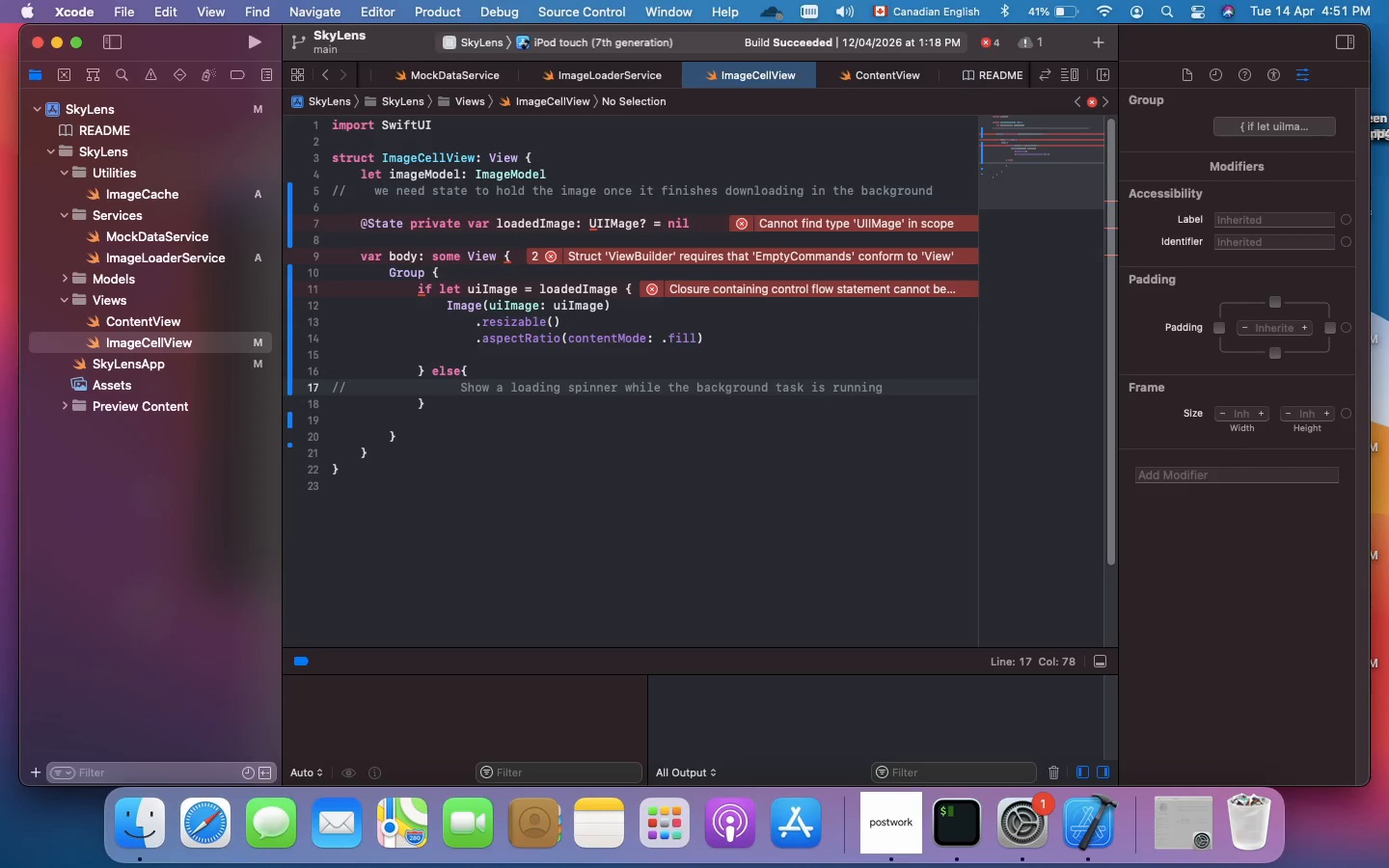 
key(Enter)
 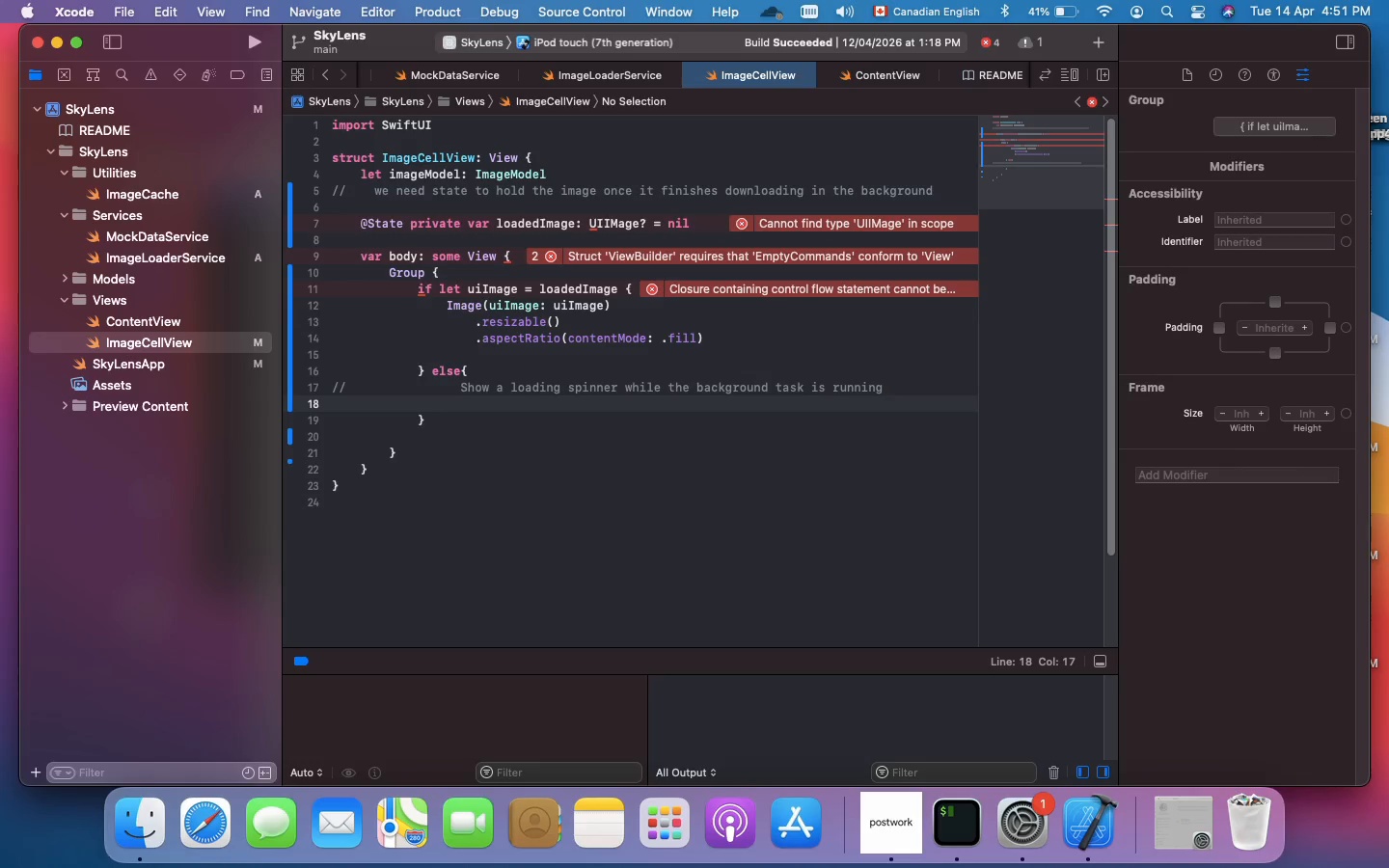 
type(ProgressView())
 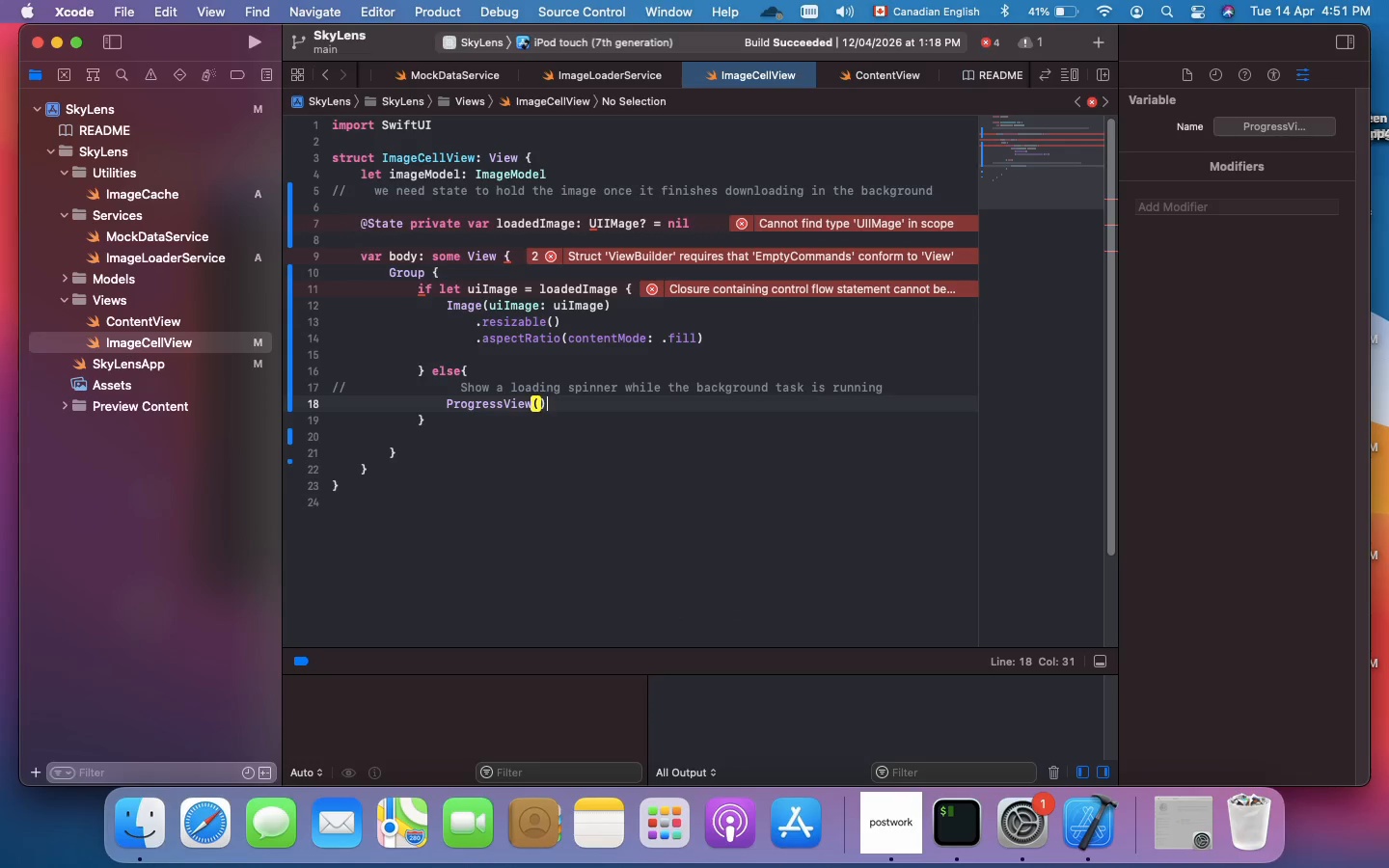 
key(ArrowDown)
 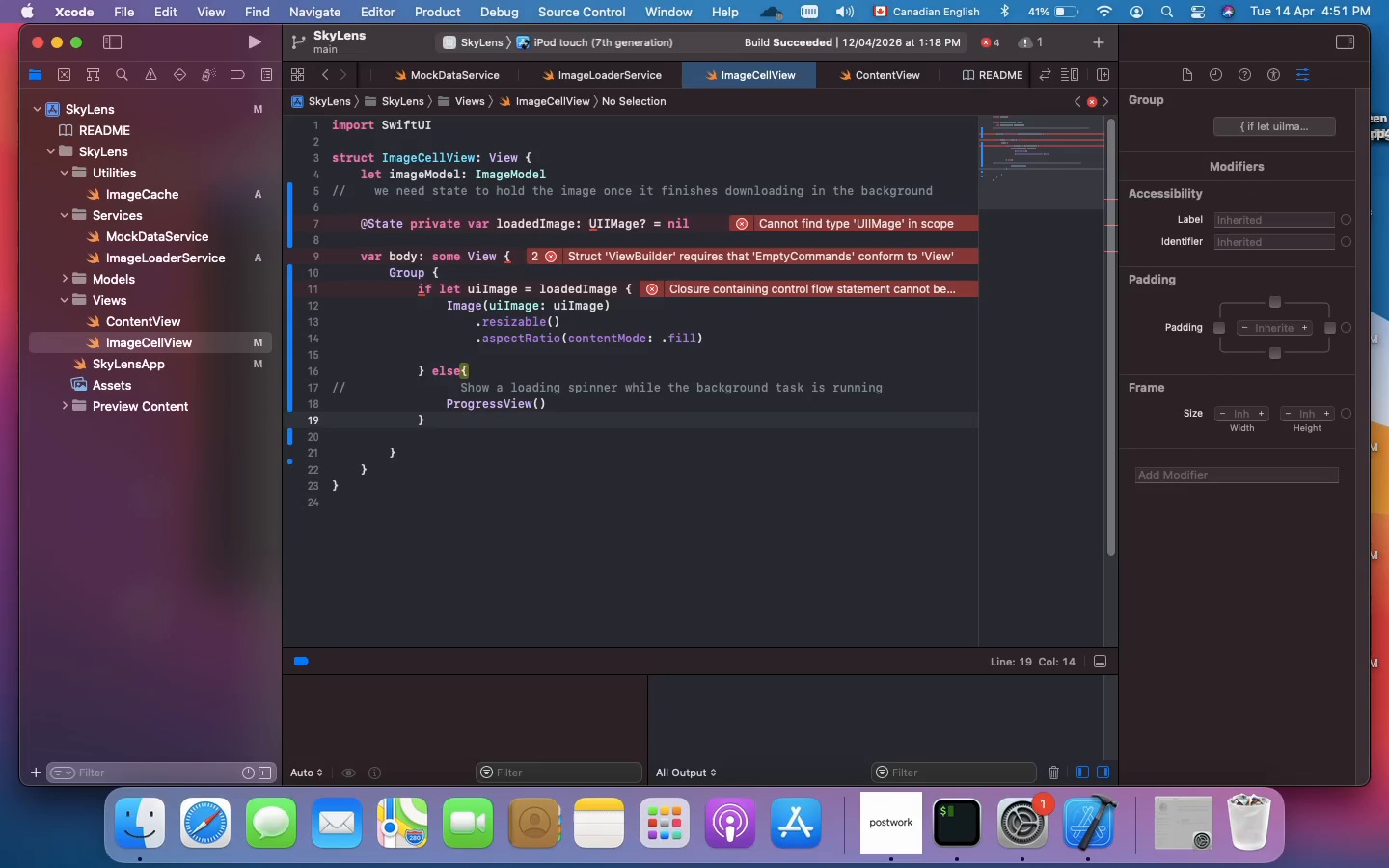 
key(ArrowDown)
 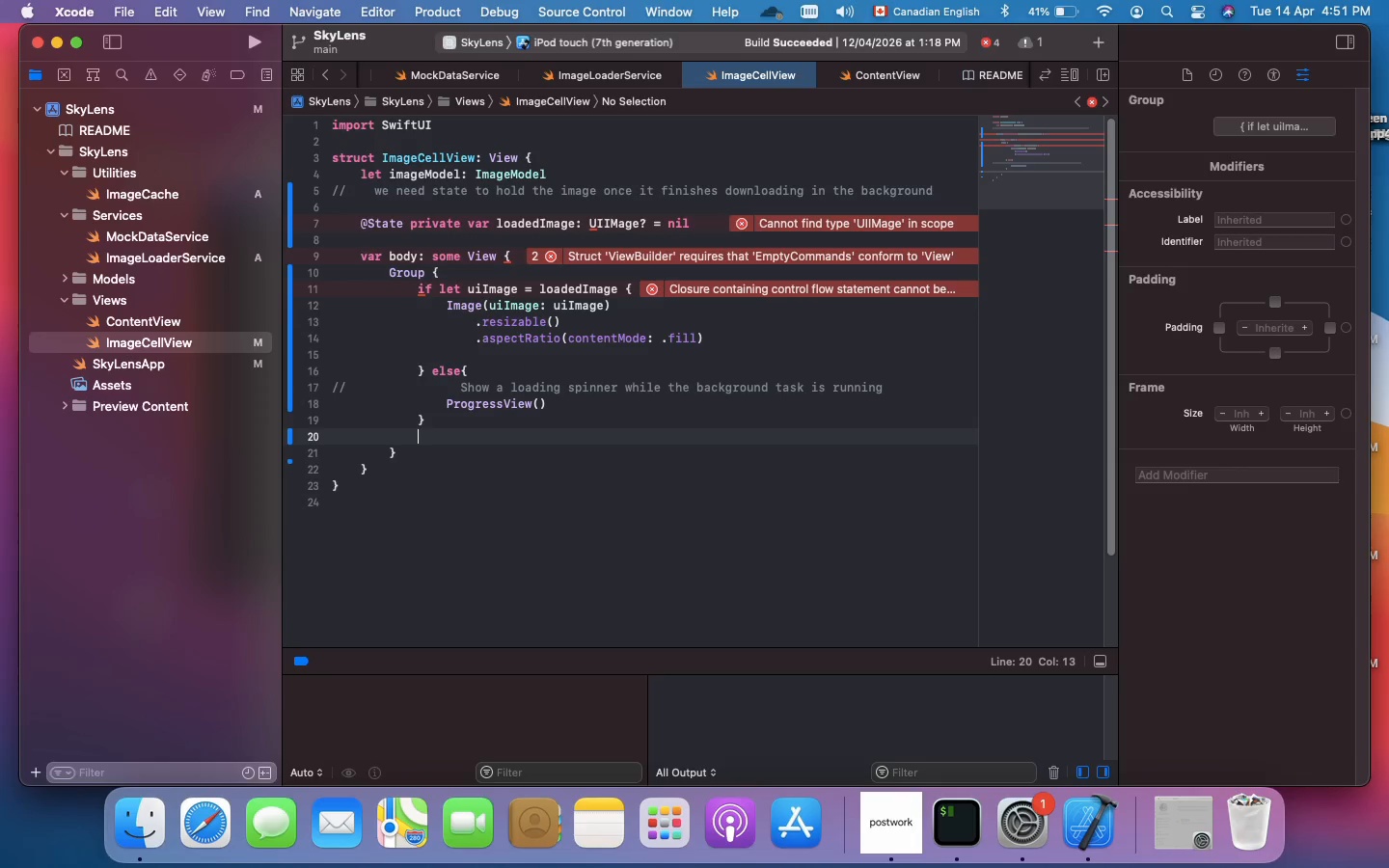 
key(ArrowDown)
 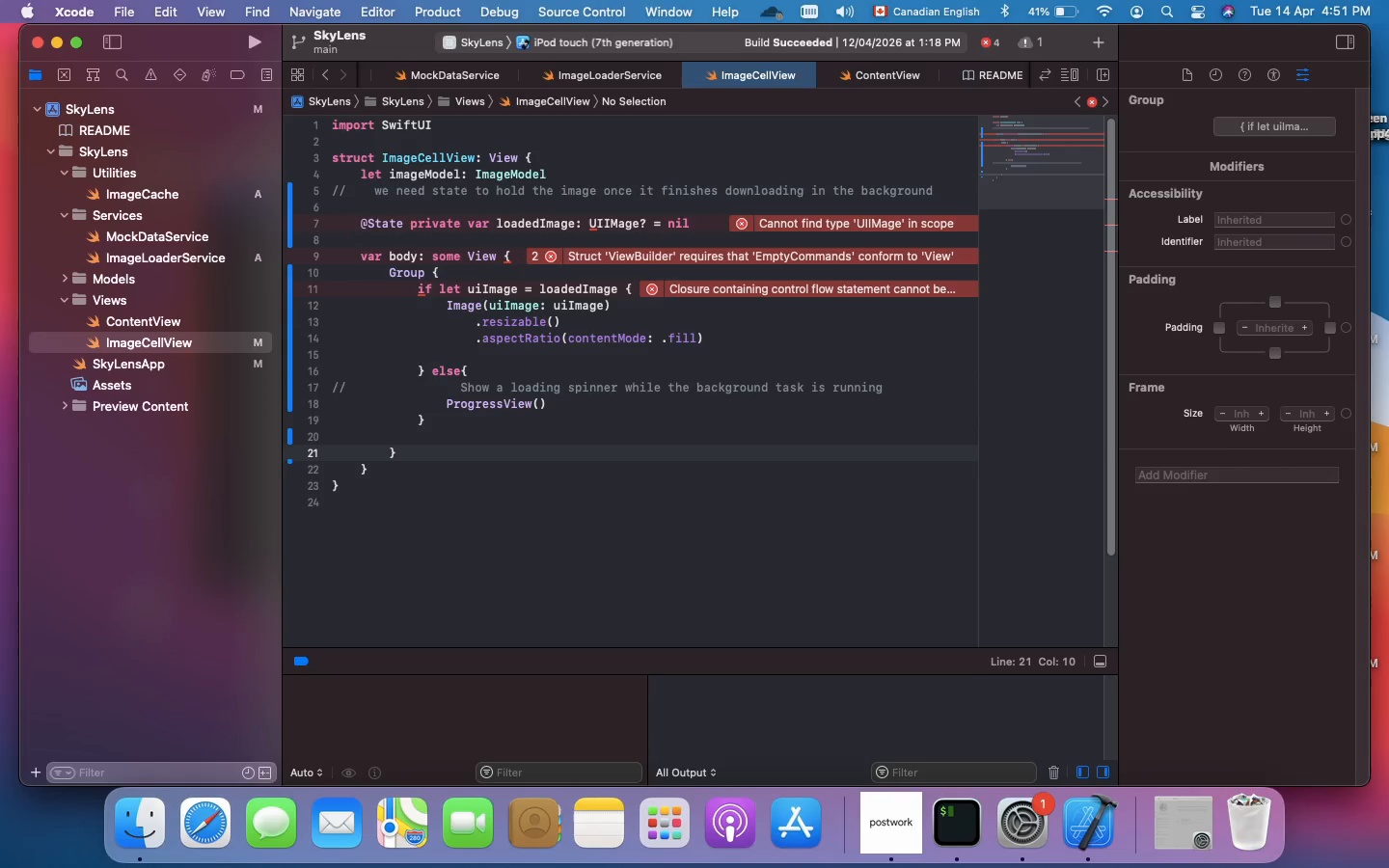 
key(Enter)
 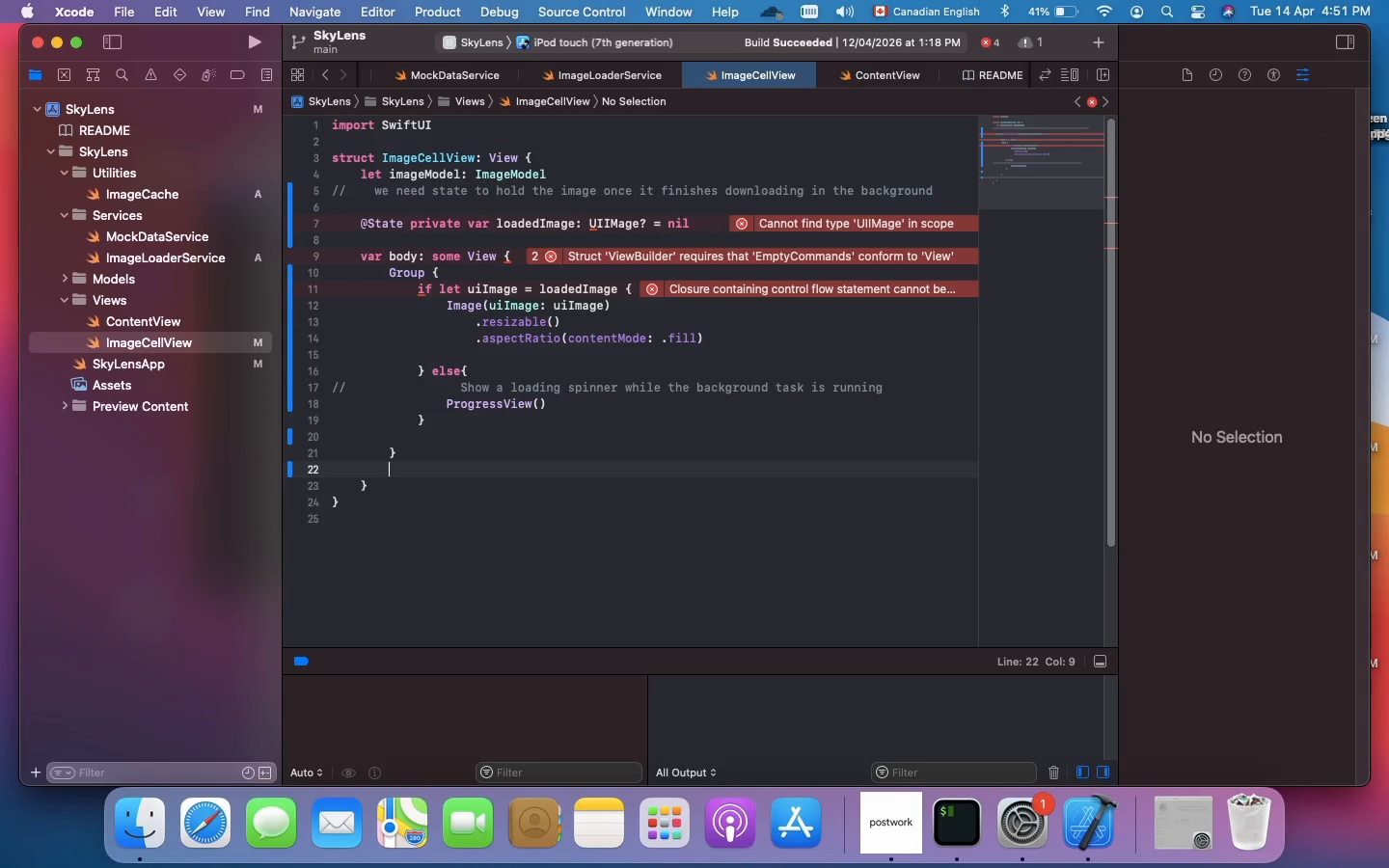 
type(.frame)
 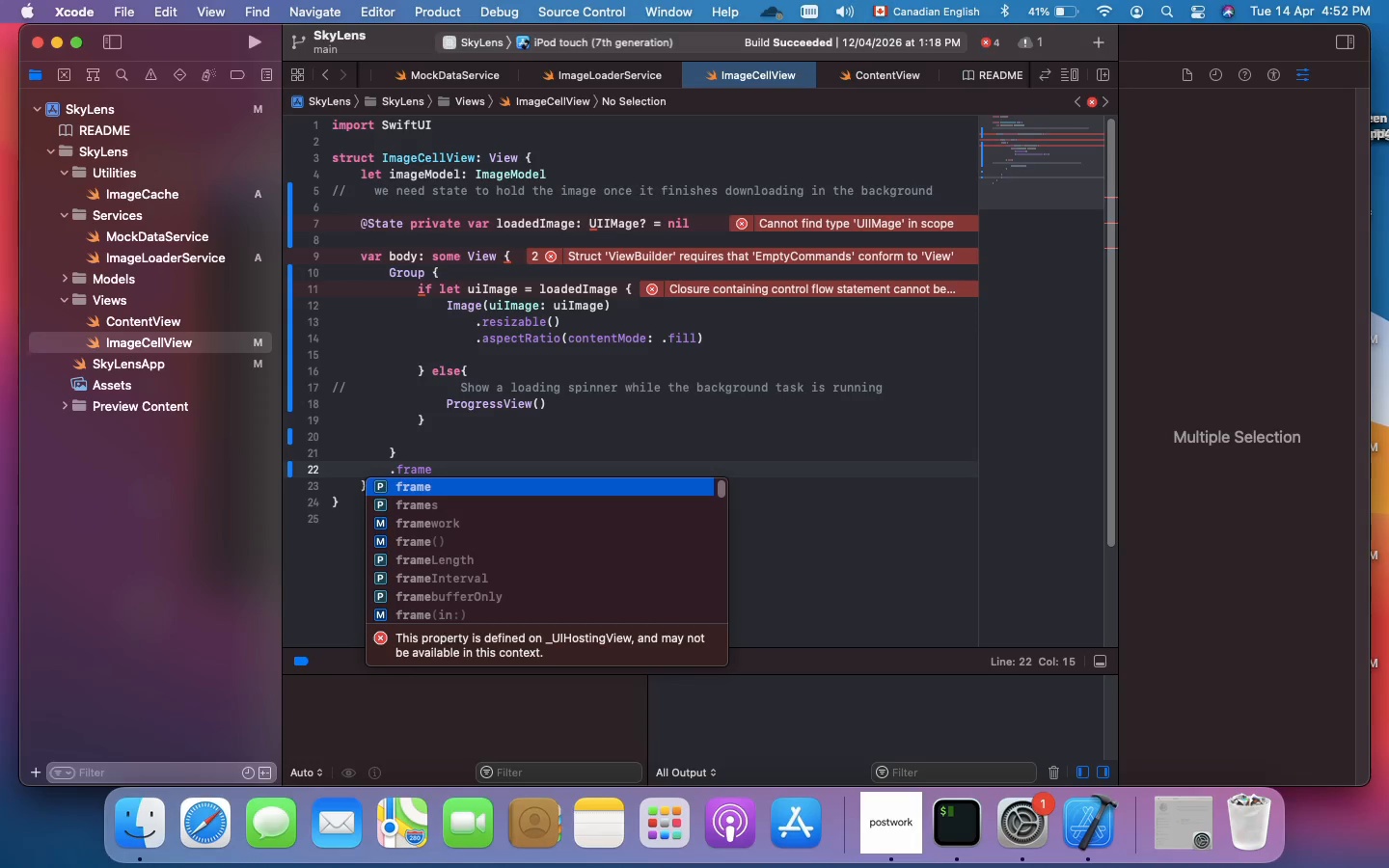 
type((minWit)
key(Backspace)
type(dth: 0, max)
 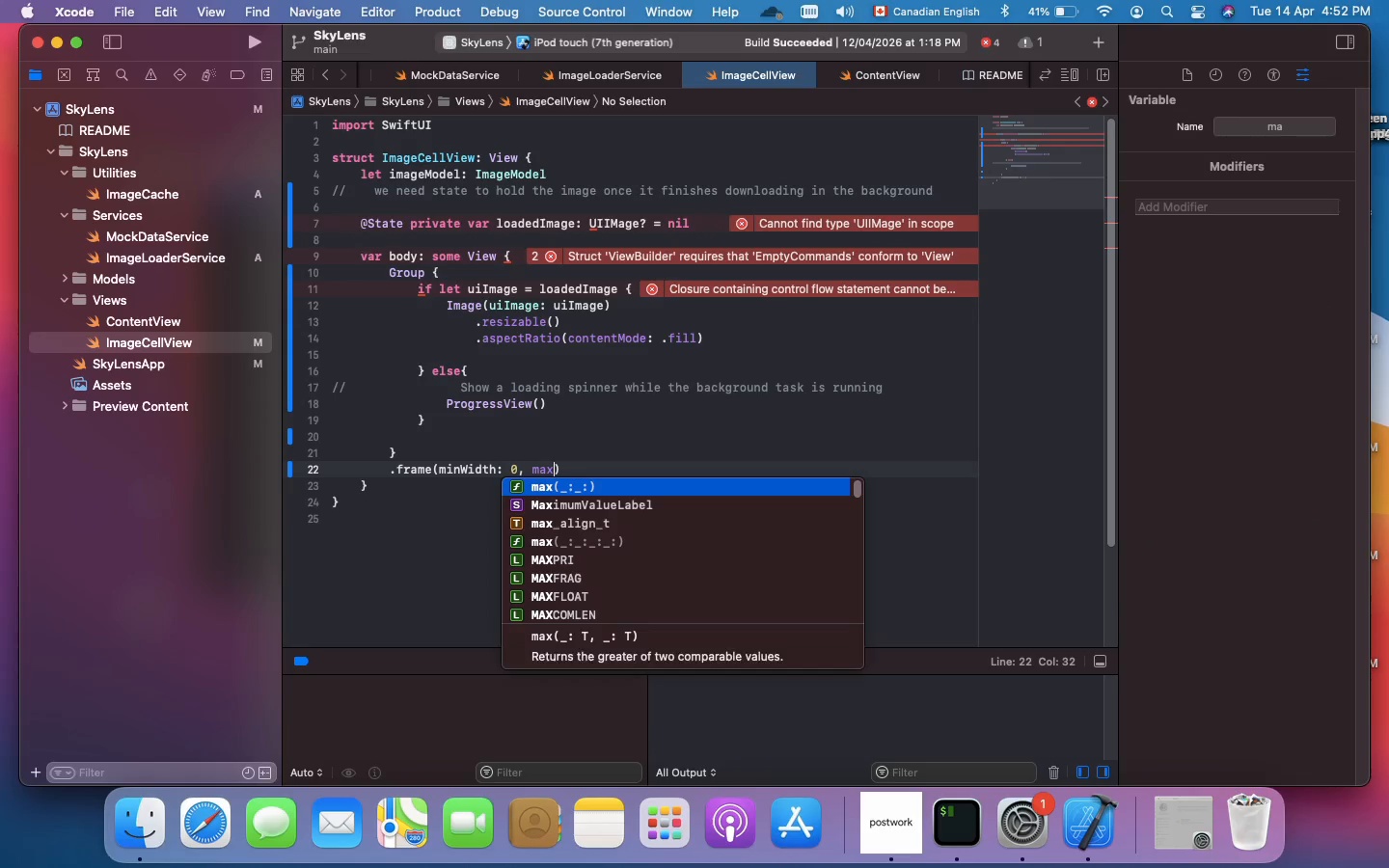 
wait(7.58)
 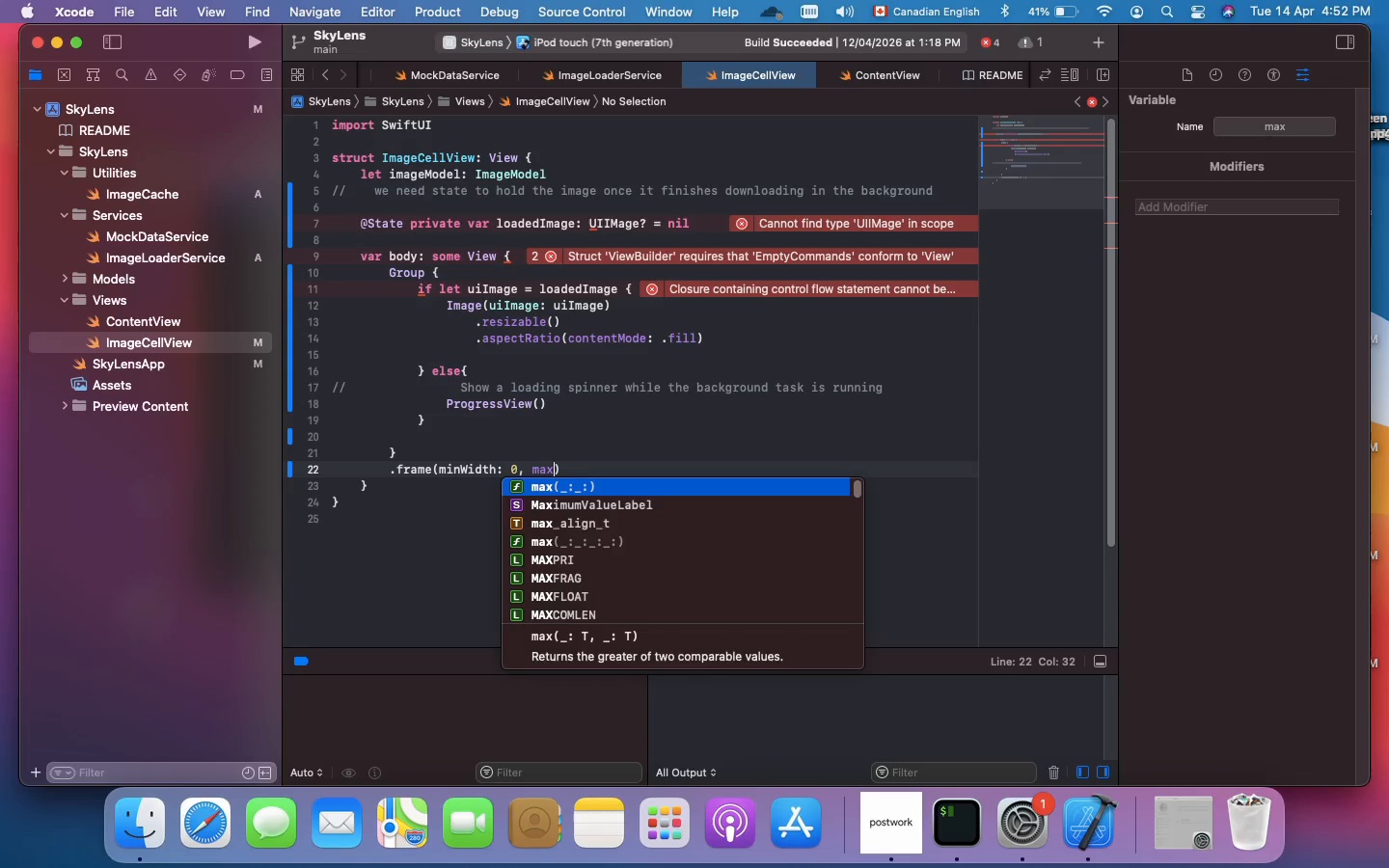 
key(Backspace)
 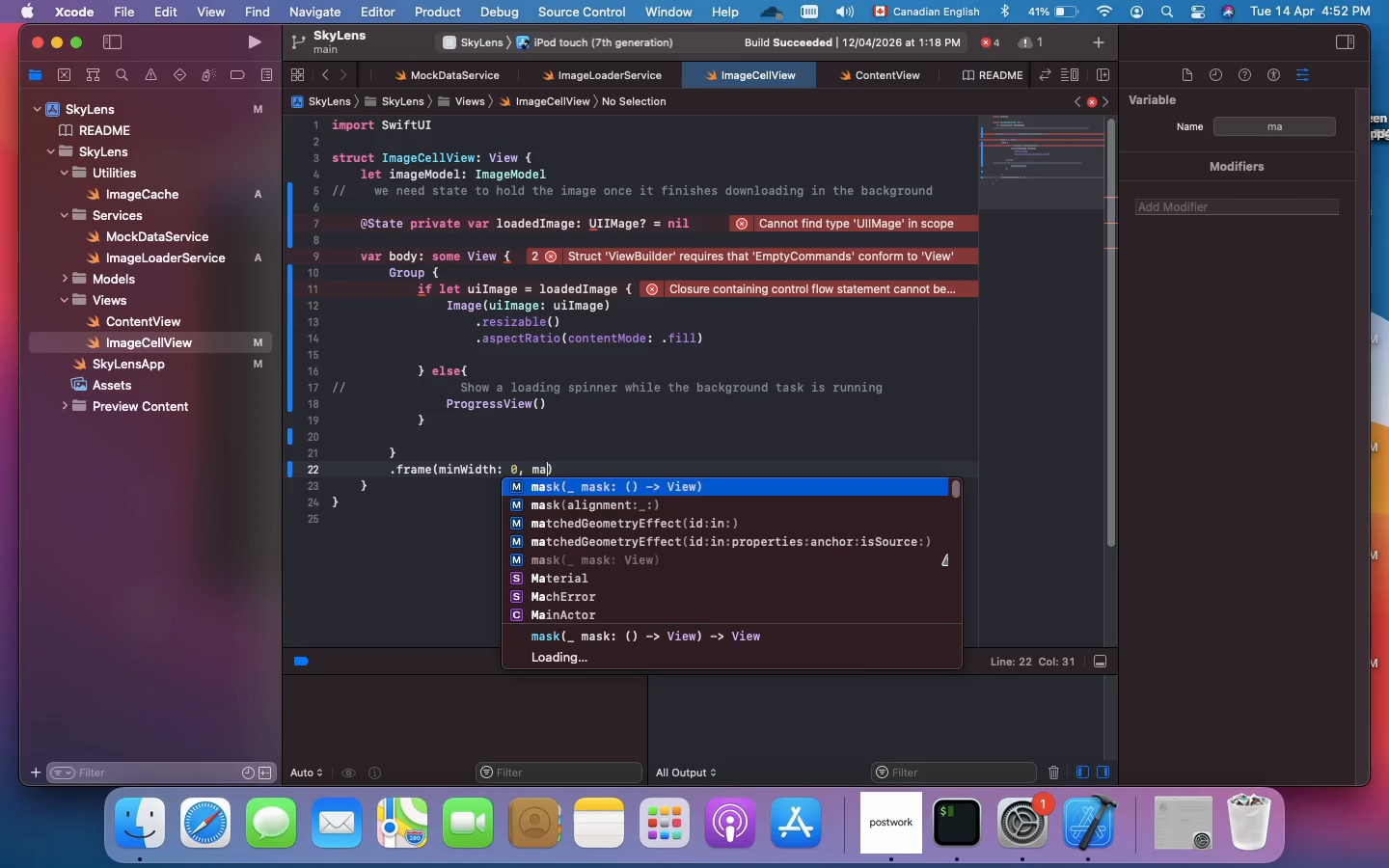 
key(Backspace)
 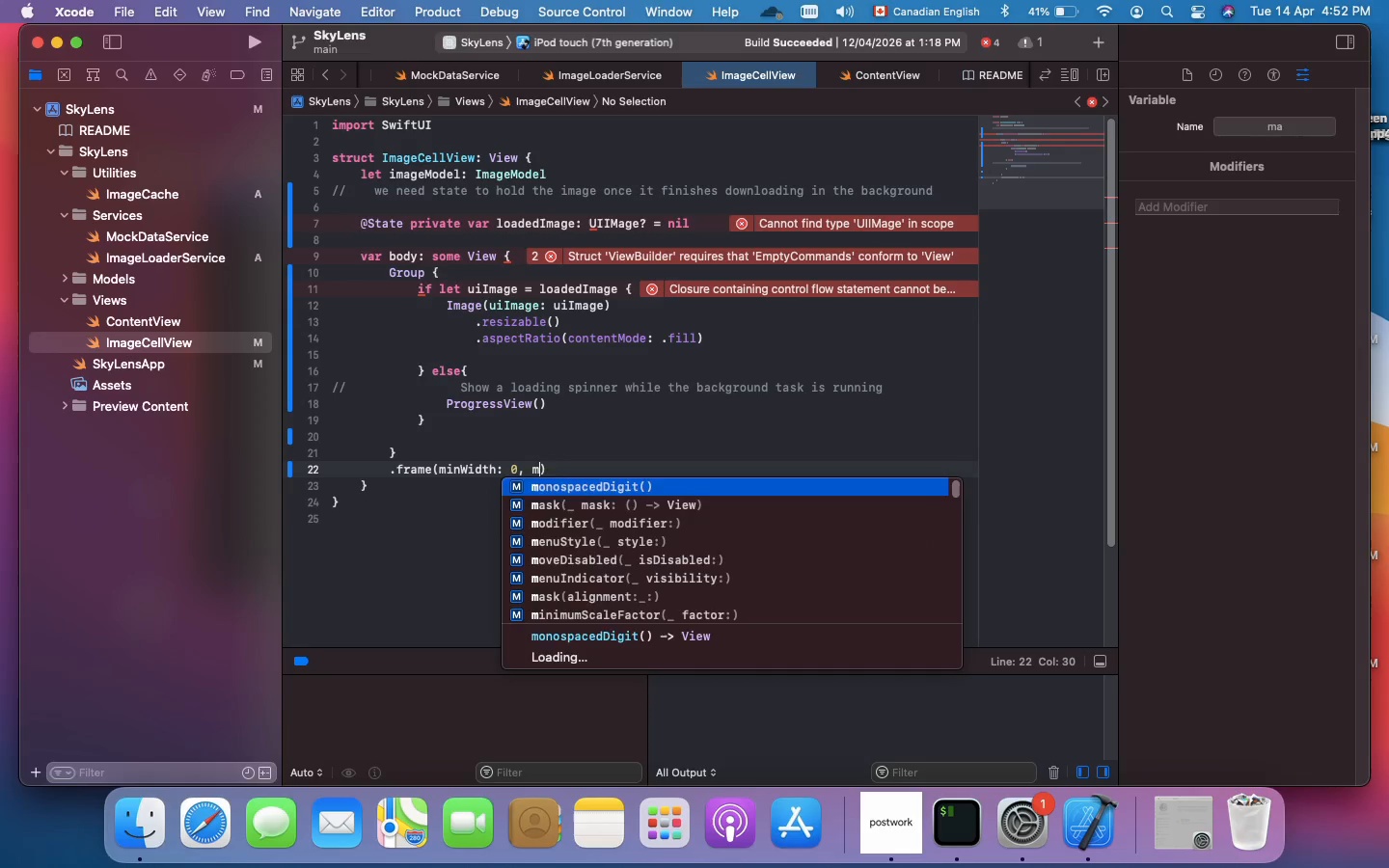 
key(Backspace)
 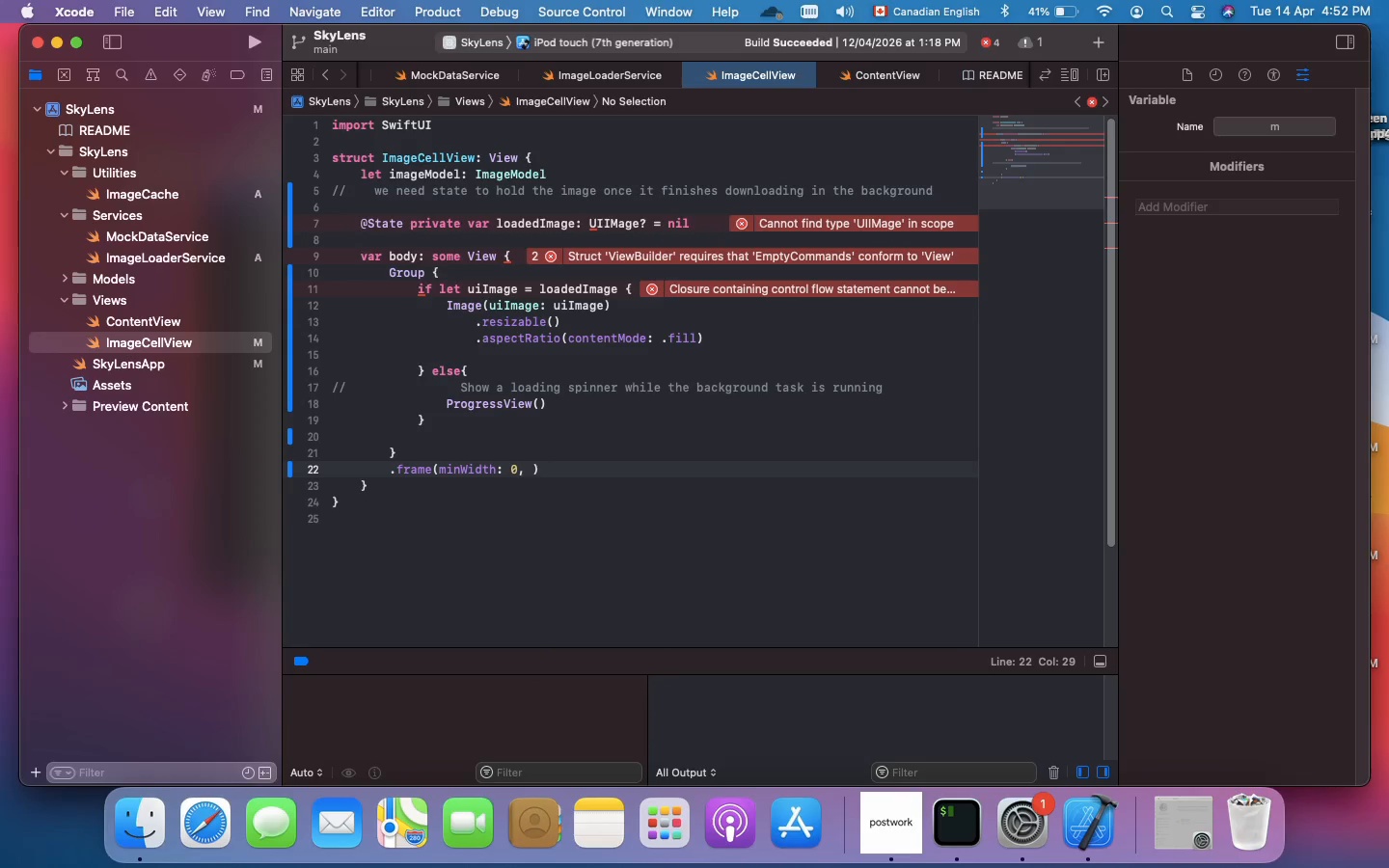 
key(Backspace)
 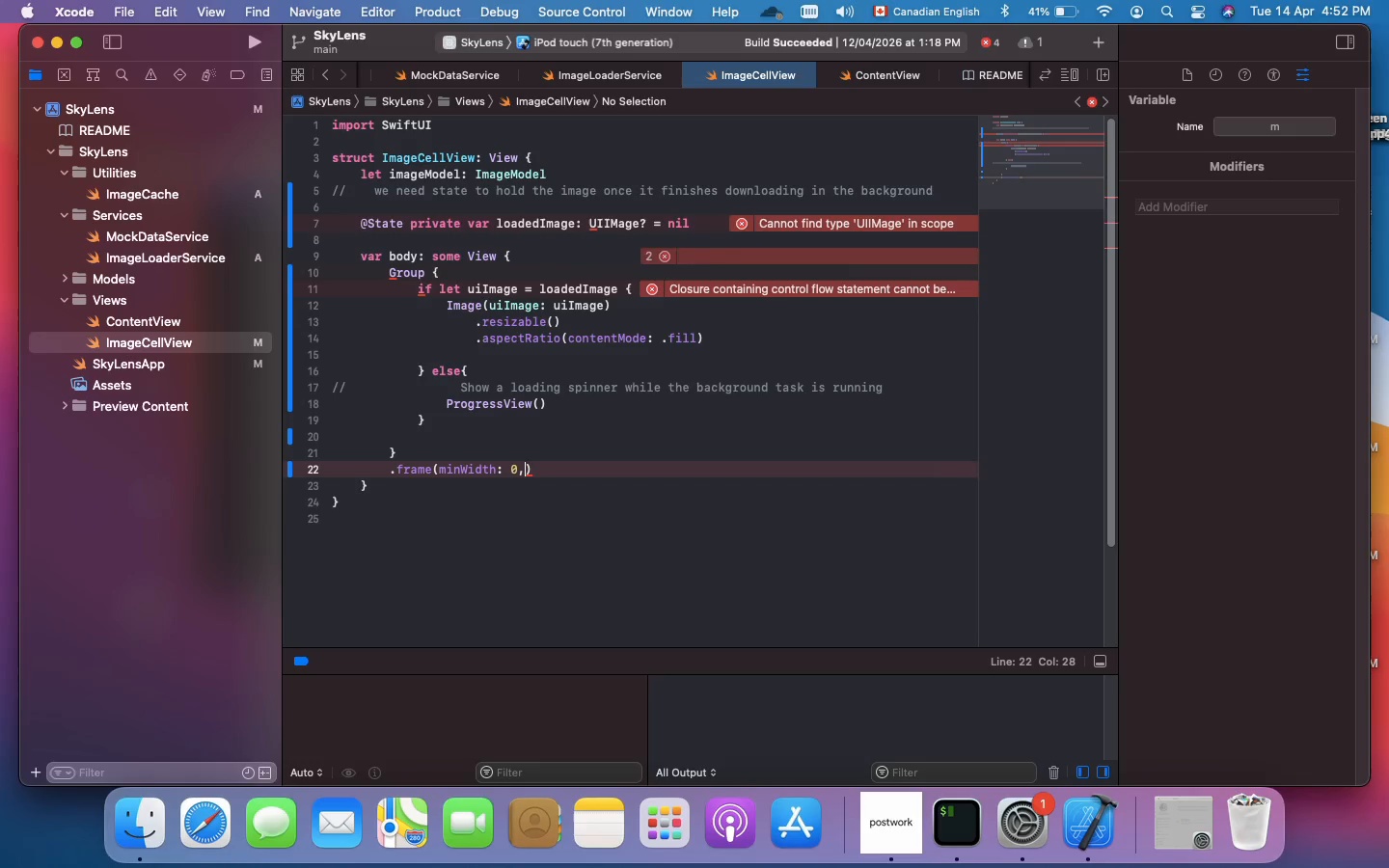 
wait(8.63)
 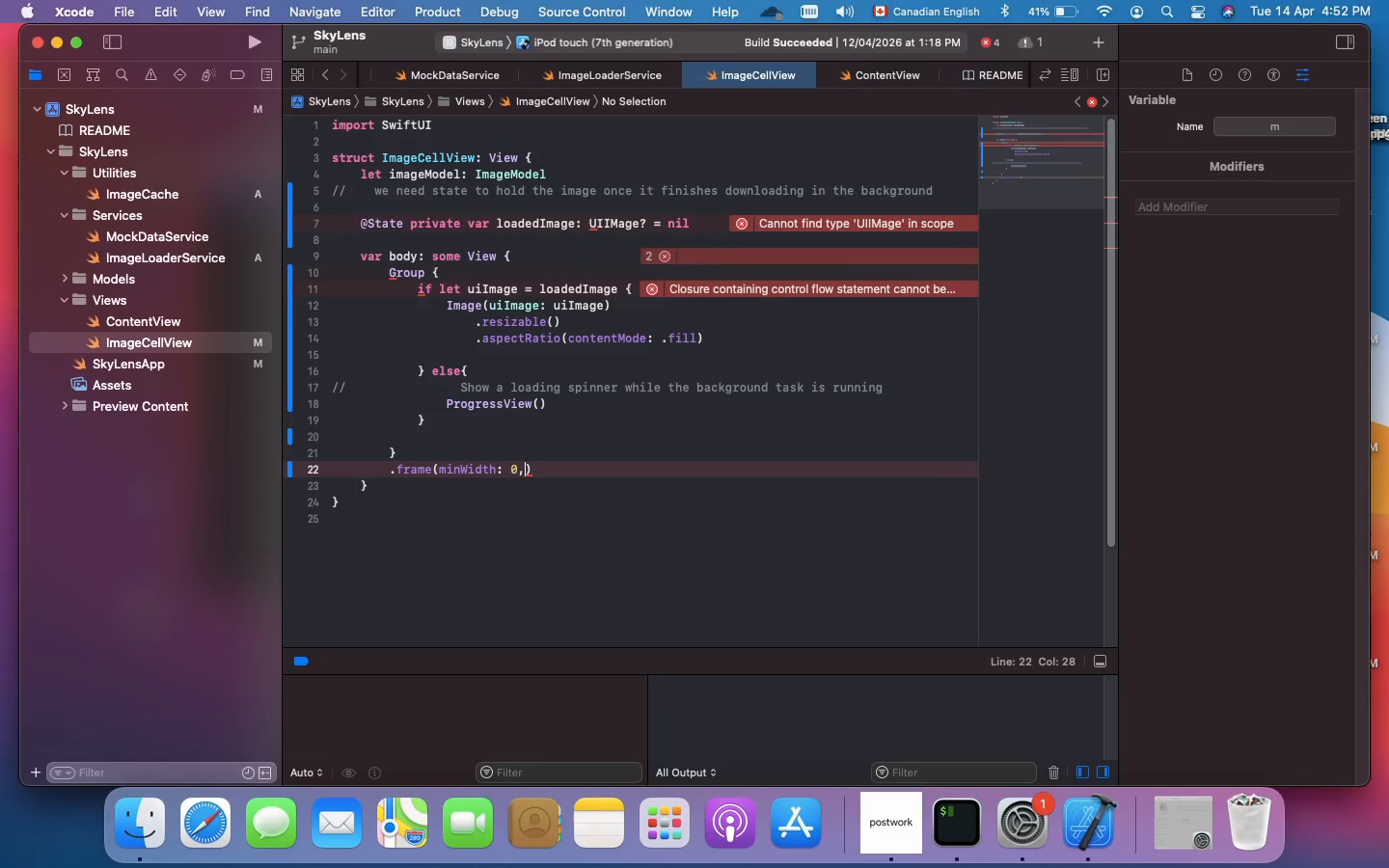 
type( maxWidth: )
 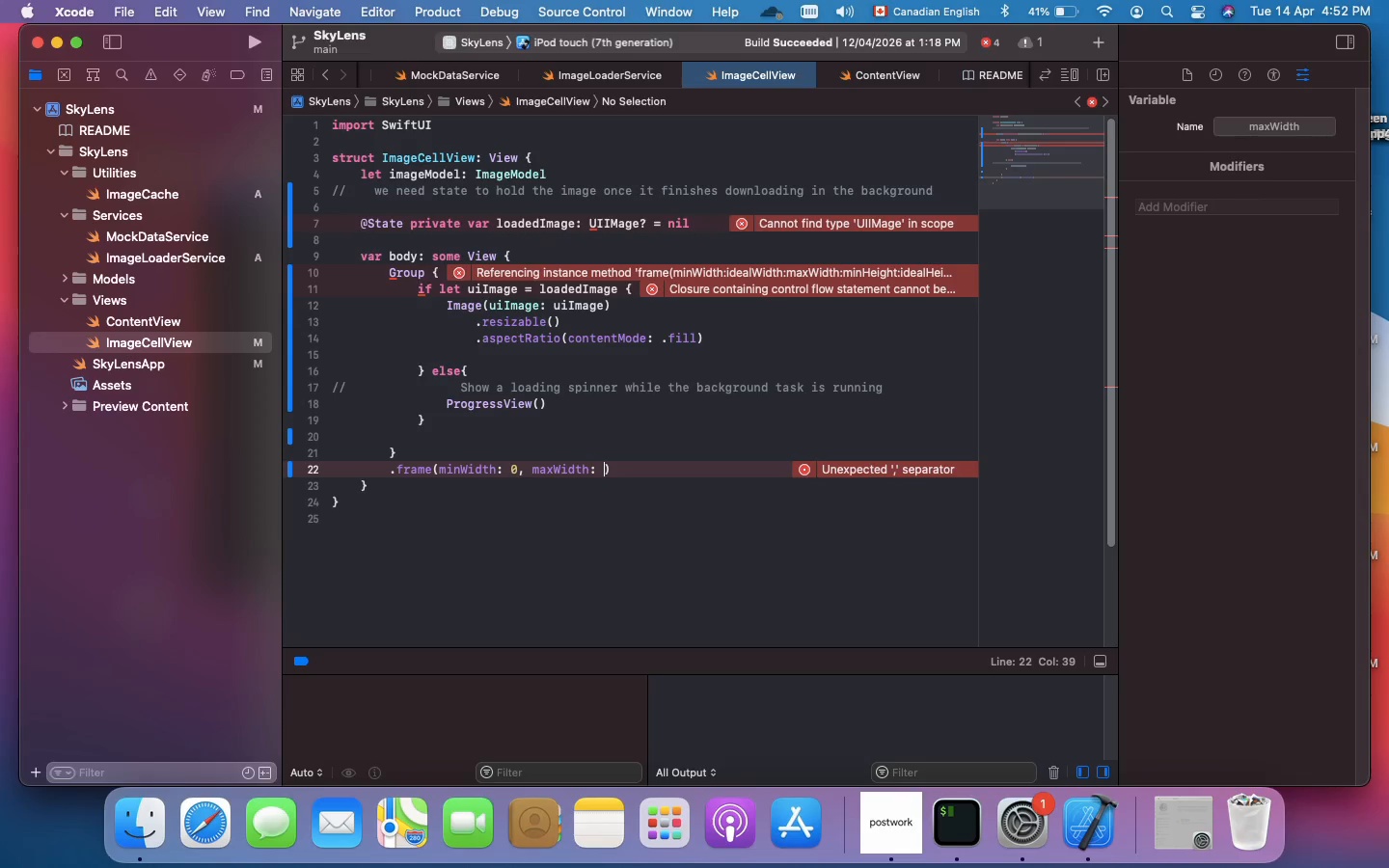 
type(.infinity)
 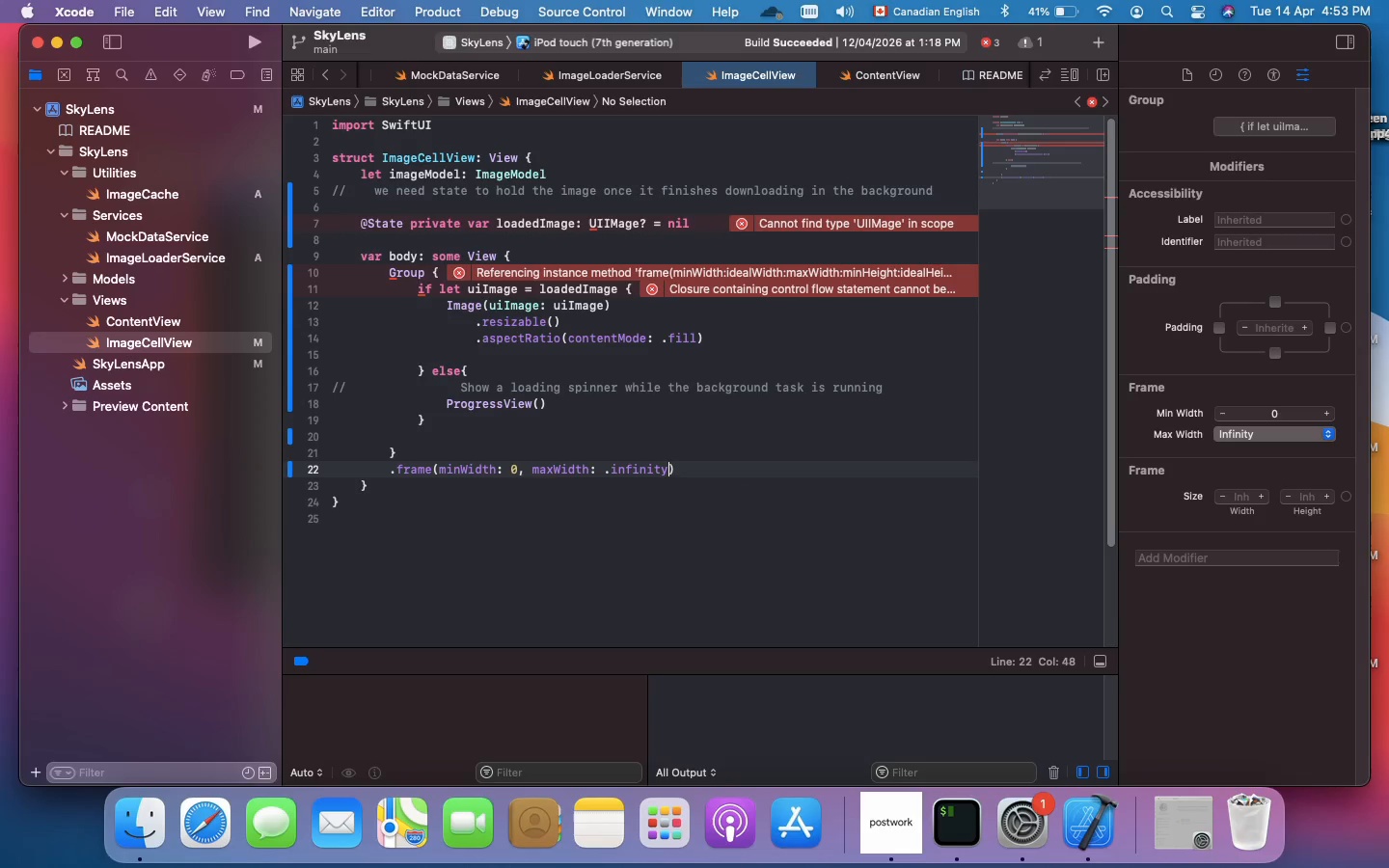 
wait(9.61)
 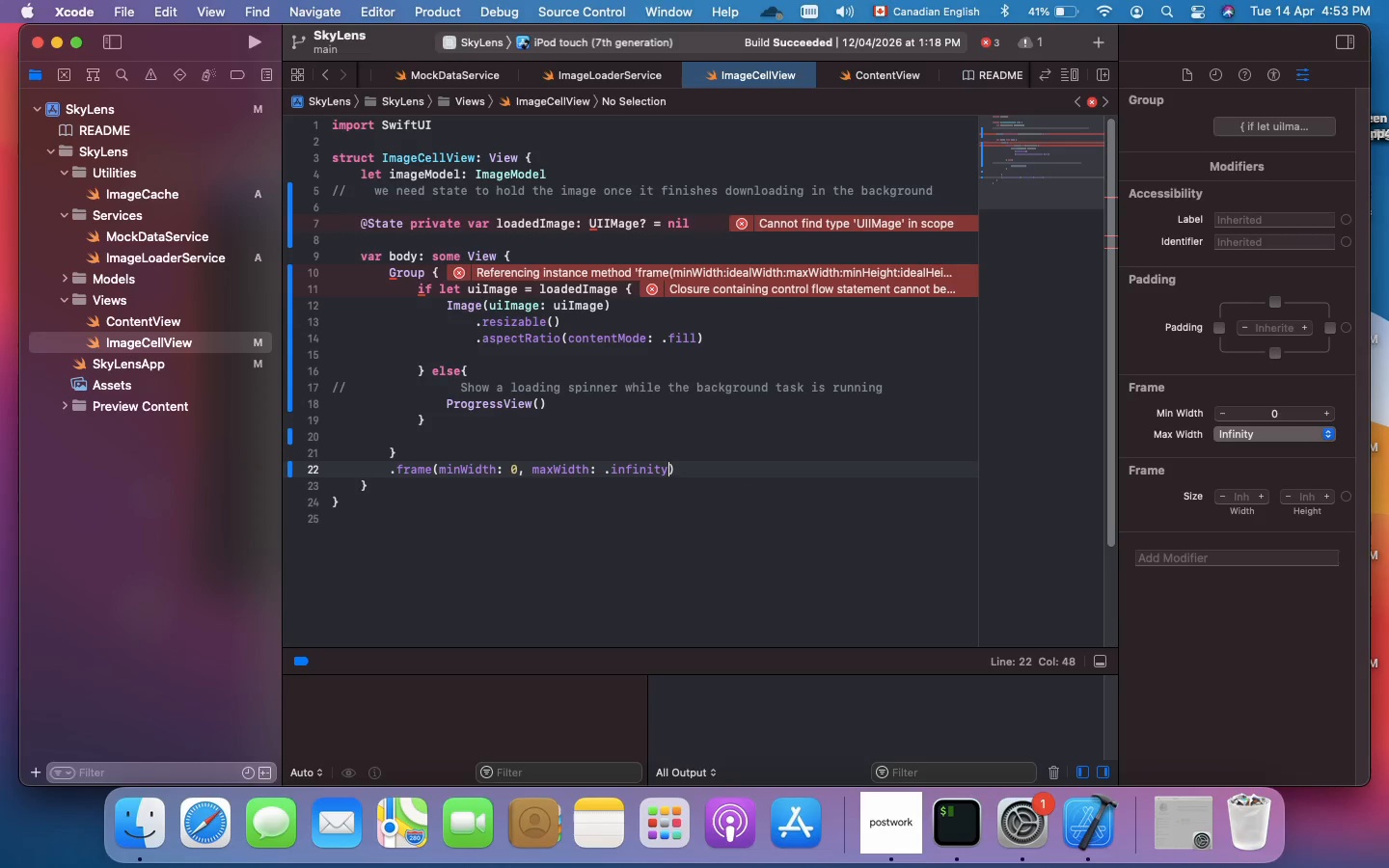 
key(ArrowRight)